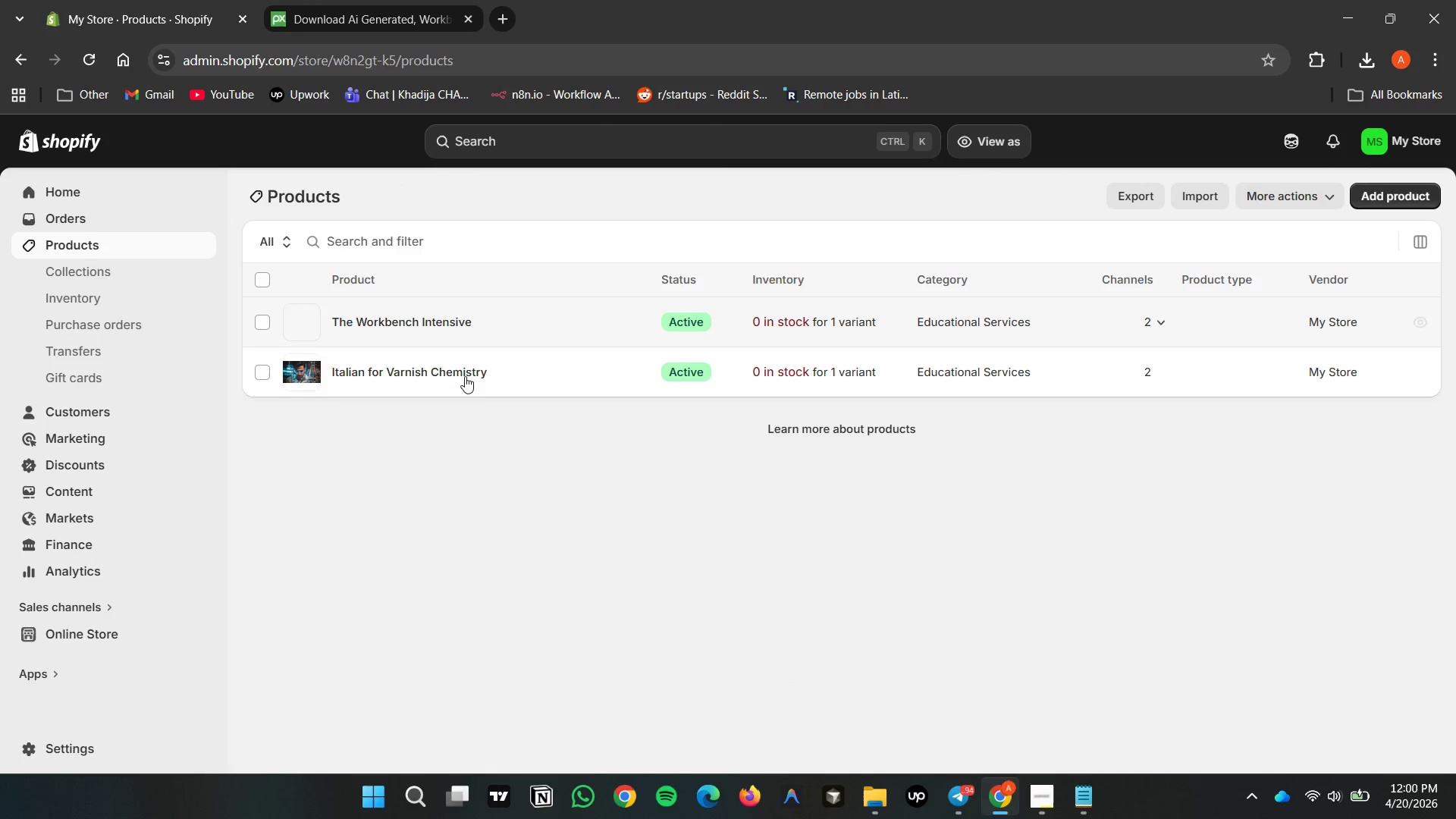 
left_click([737, 487])
 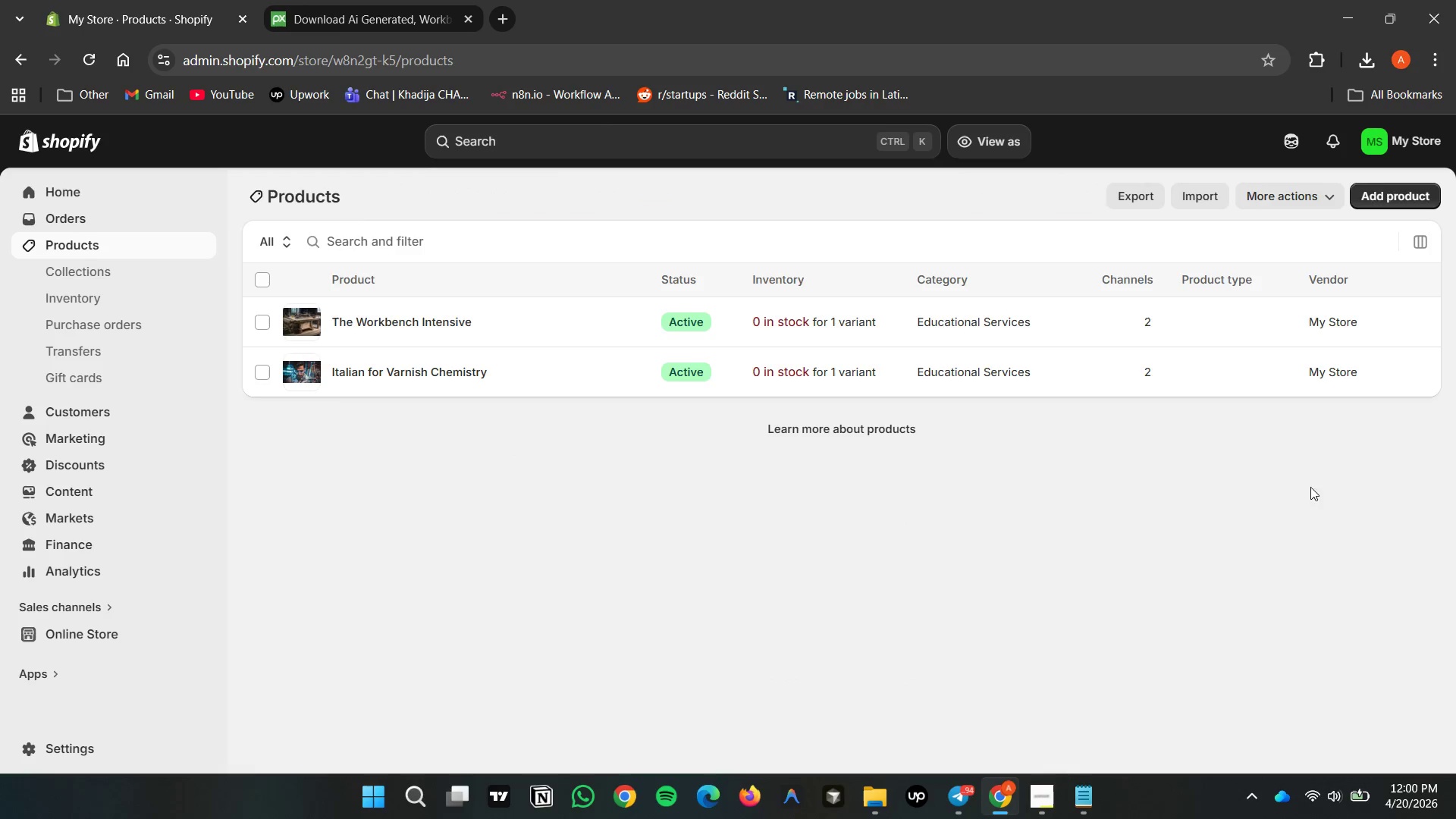 
left_click([921, 586])
 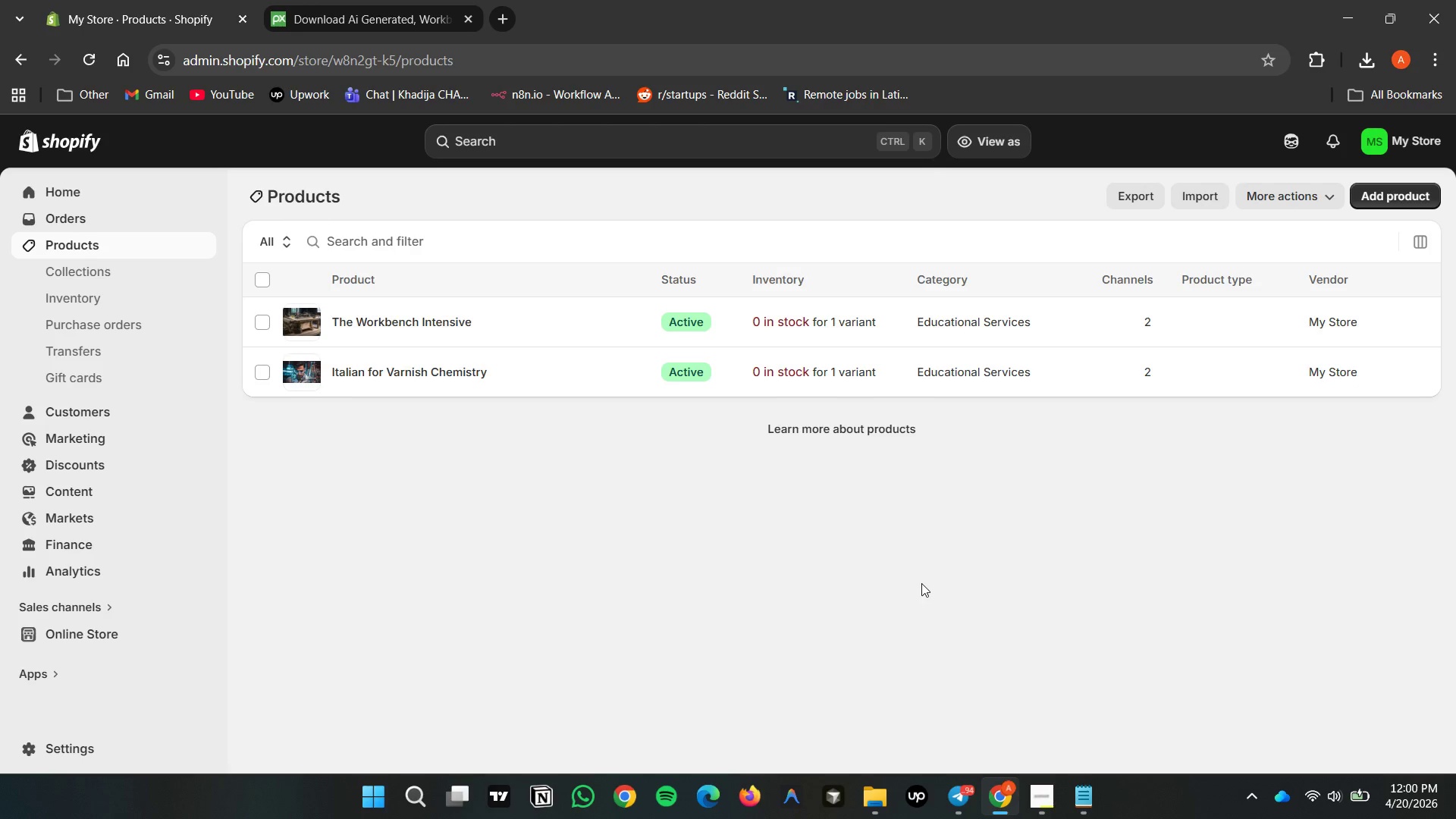 
triple_click([921, 586])
 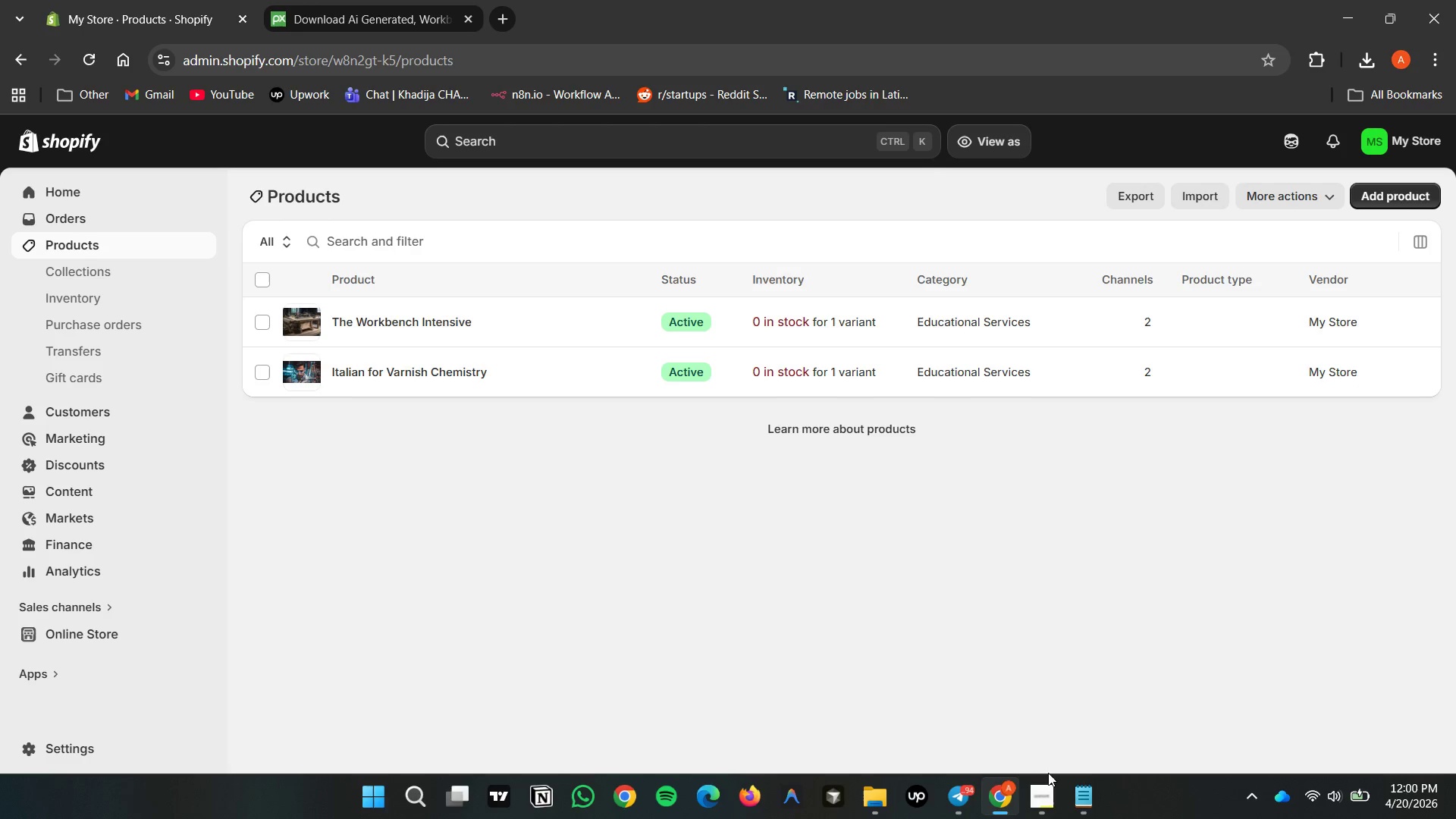 
left_click([1034, 784])